 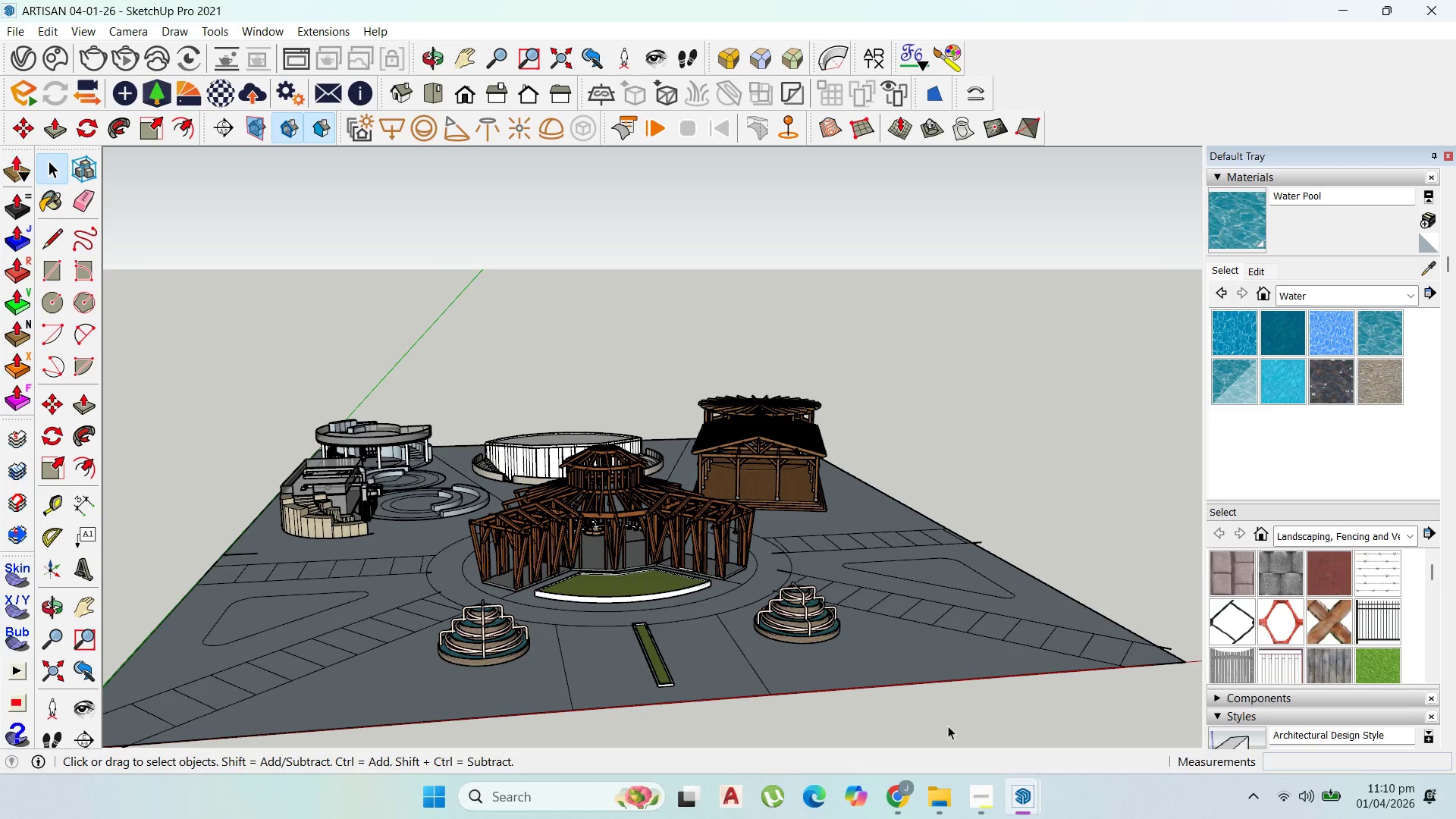 
scroll: coordinate [894, 556], scroll_direction: down, amount: 4.0
 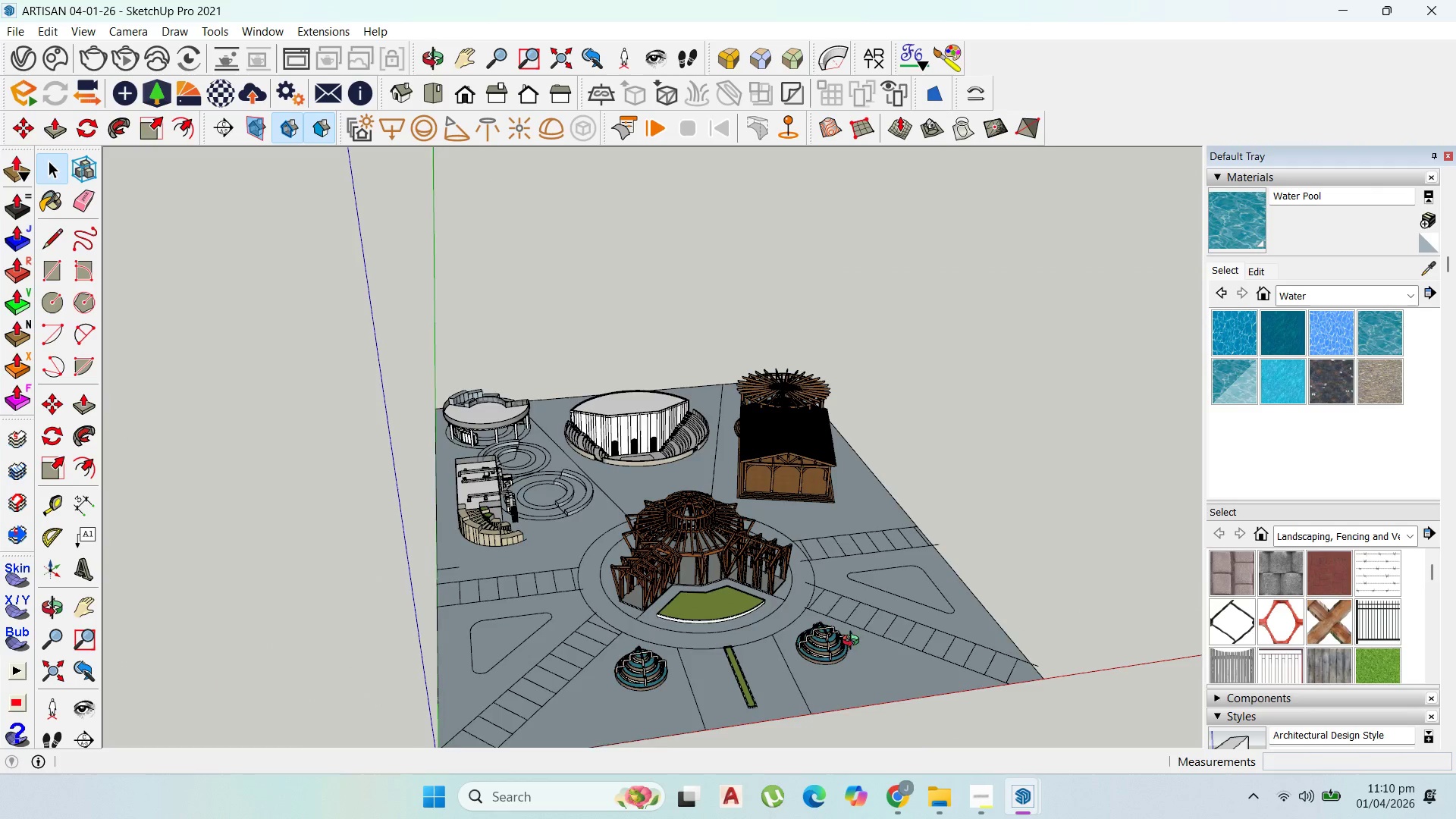 
double_click([705, 641])
 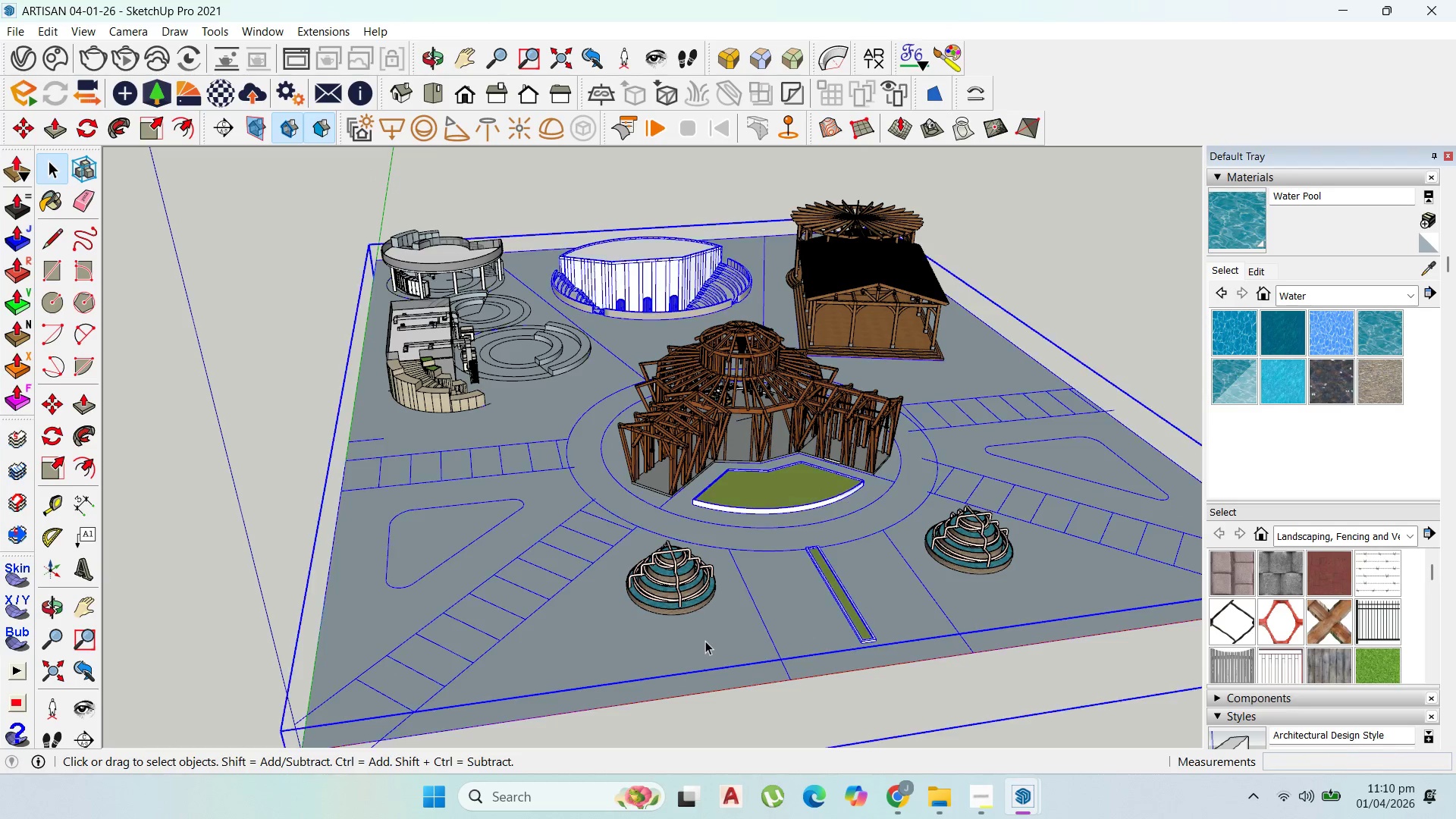 
scroll: coordinate [707, 645], scroll_direction: up, amount: 12.0
 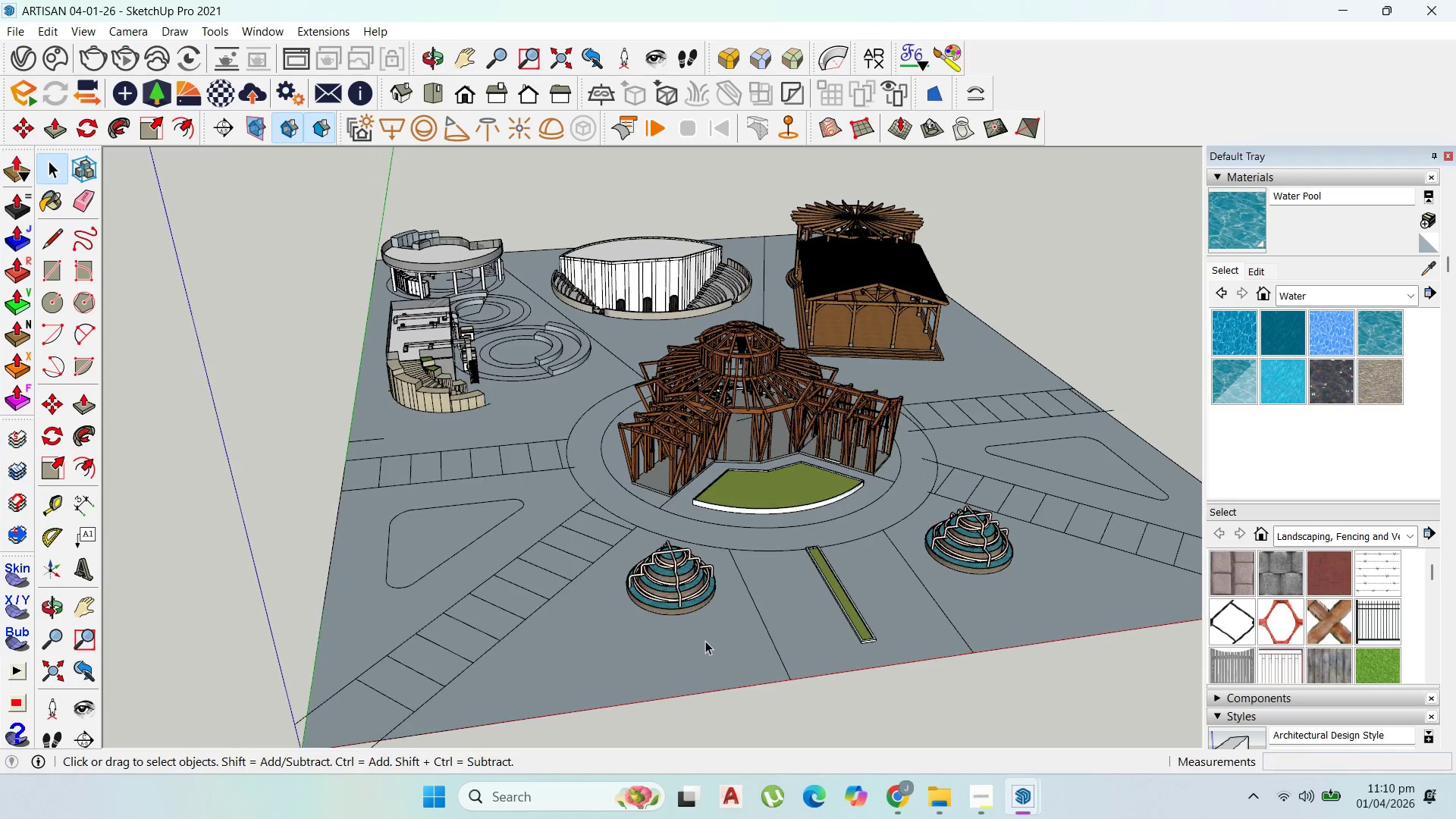 
triple_click([705, 641])
 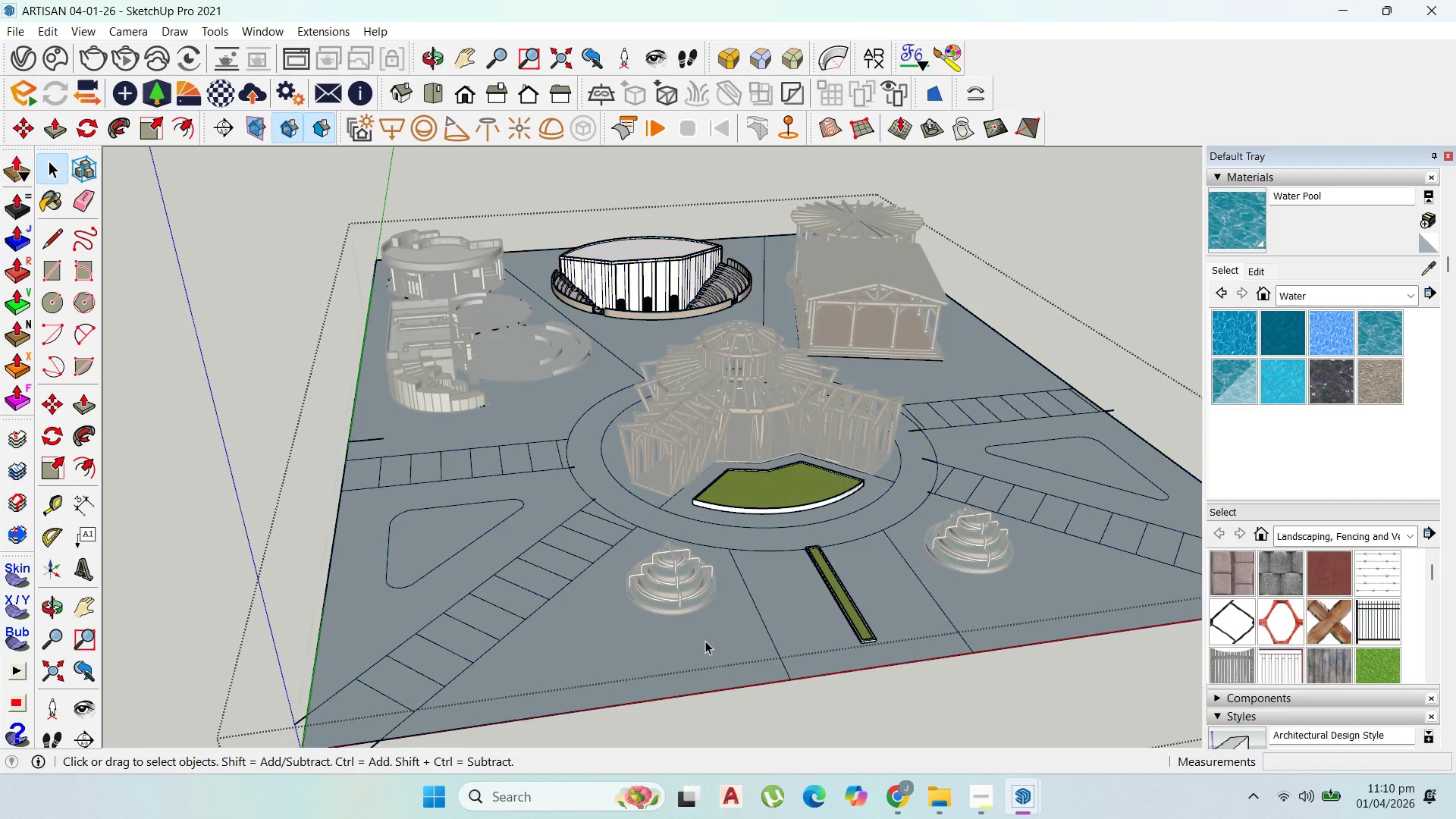 
triple_click([705, 641])
 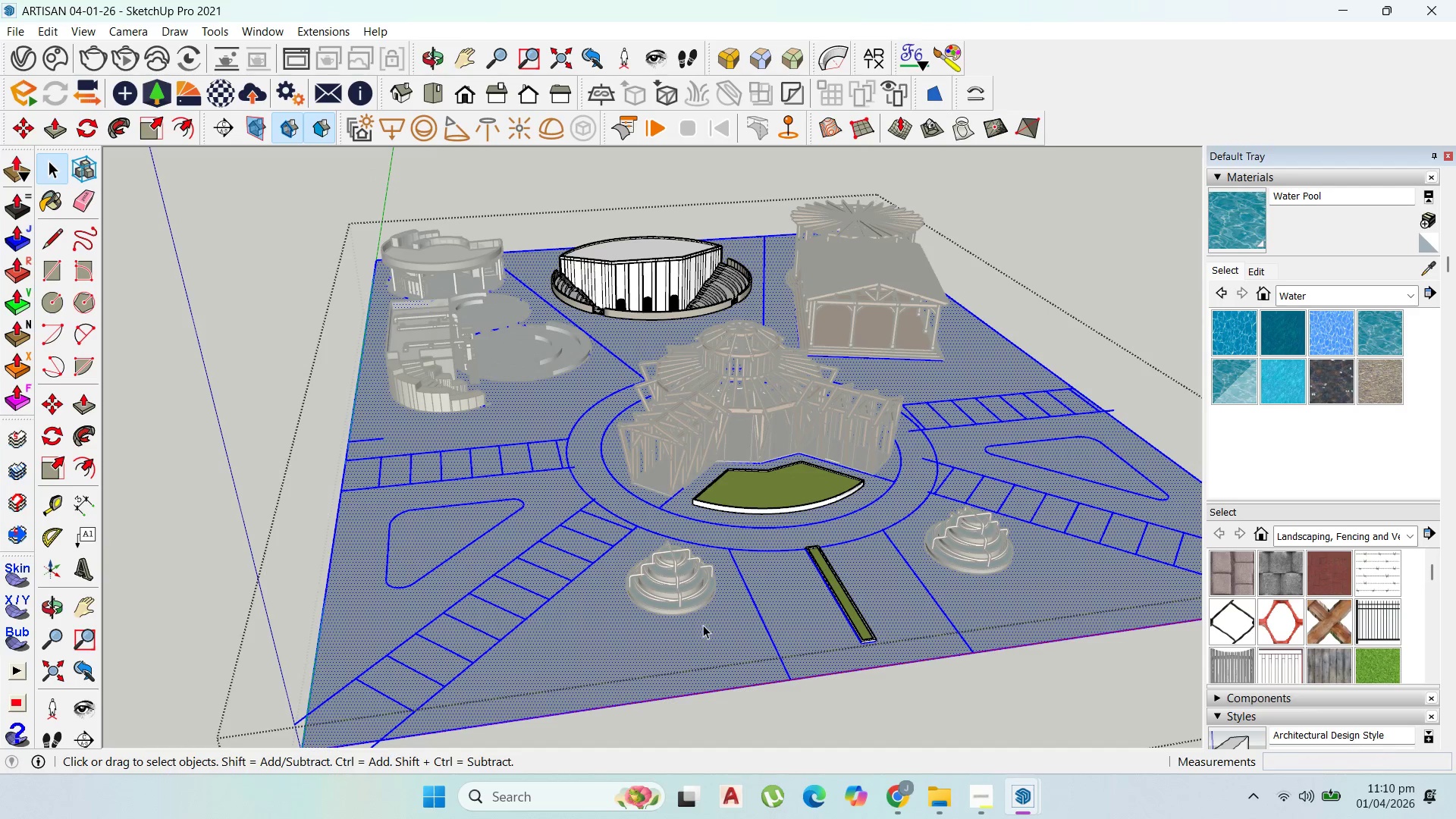 
scroll: coordinate [736, 540], scroll_direction: up, amount: 14.0
 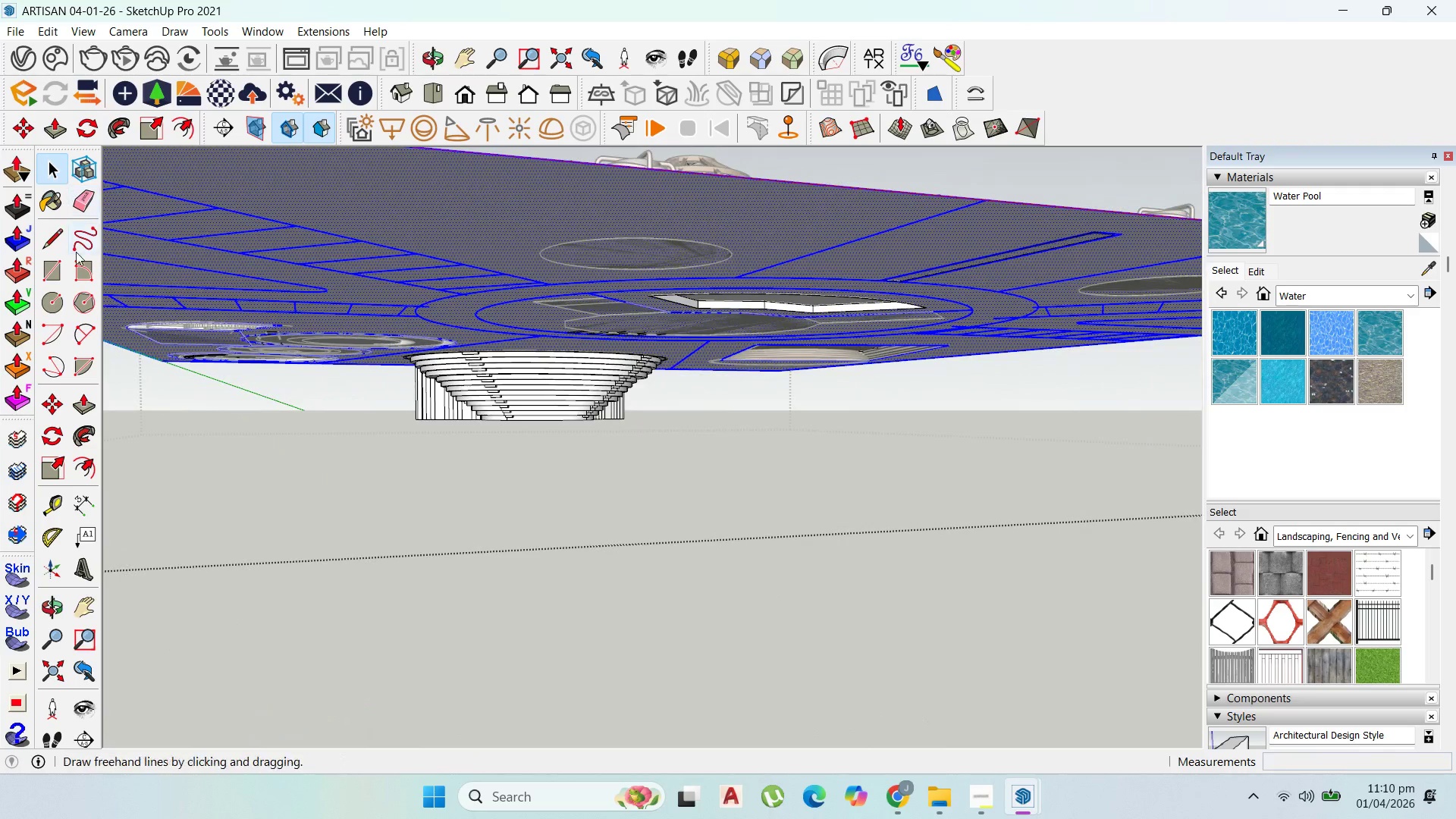 
left_click_drag(start_coordinate=[47, 301], to_coordinate=[51, 301])
 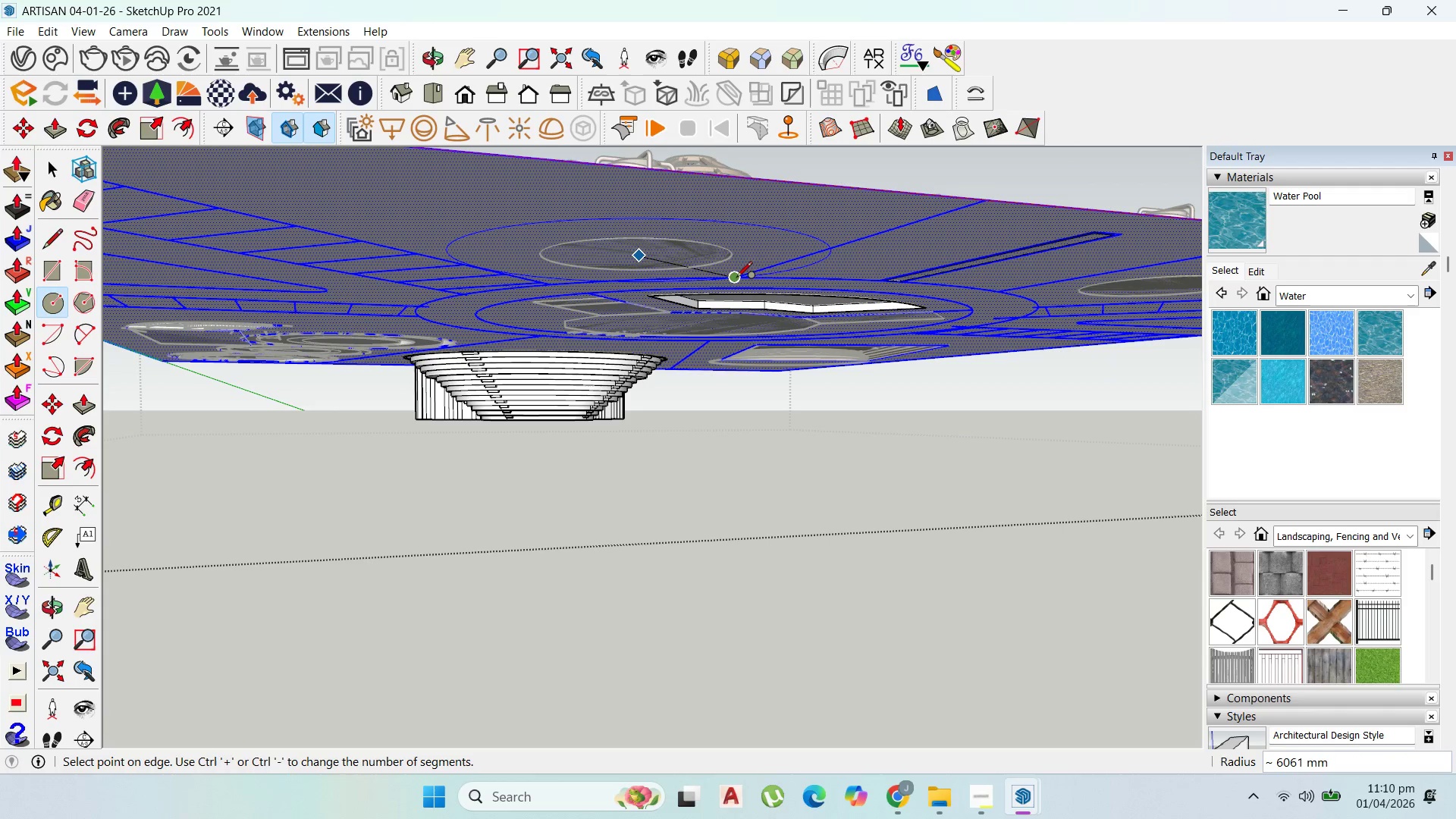 
scroll: coordinate [742, 278], scroll_direction: up, amount: 7.0
 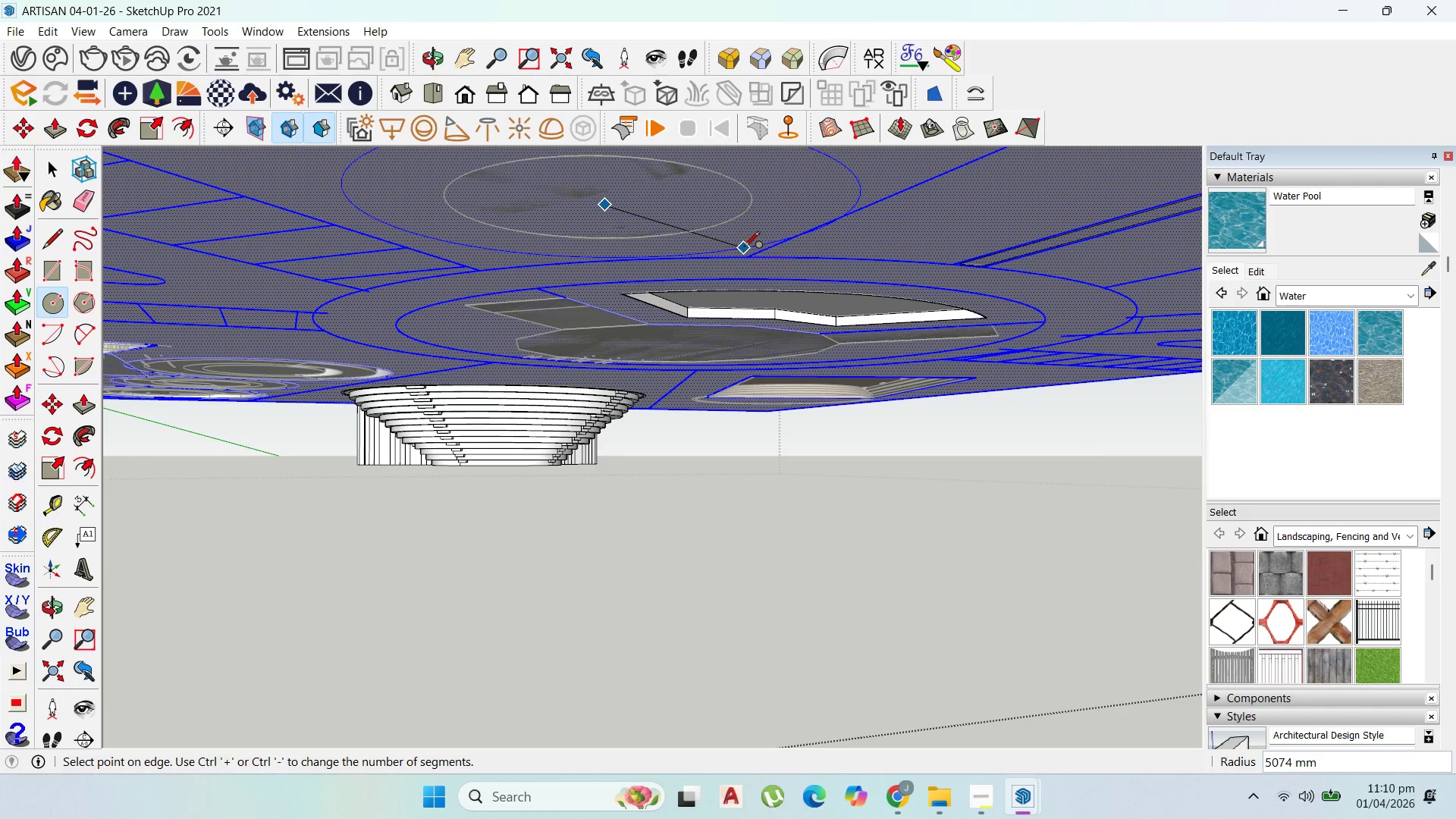 
key(Escape)
 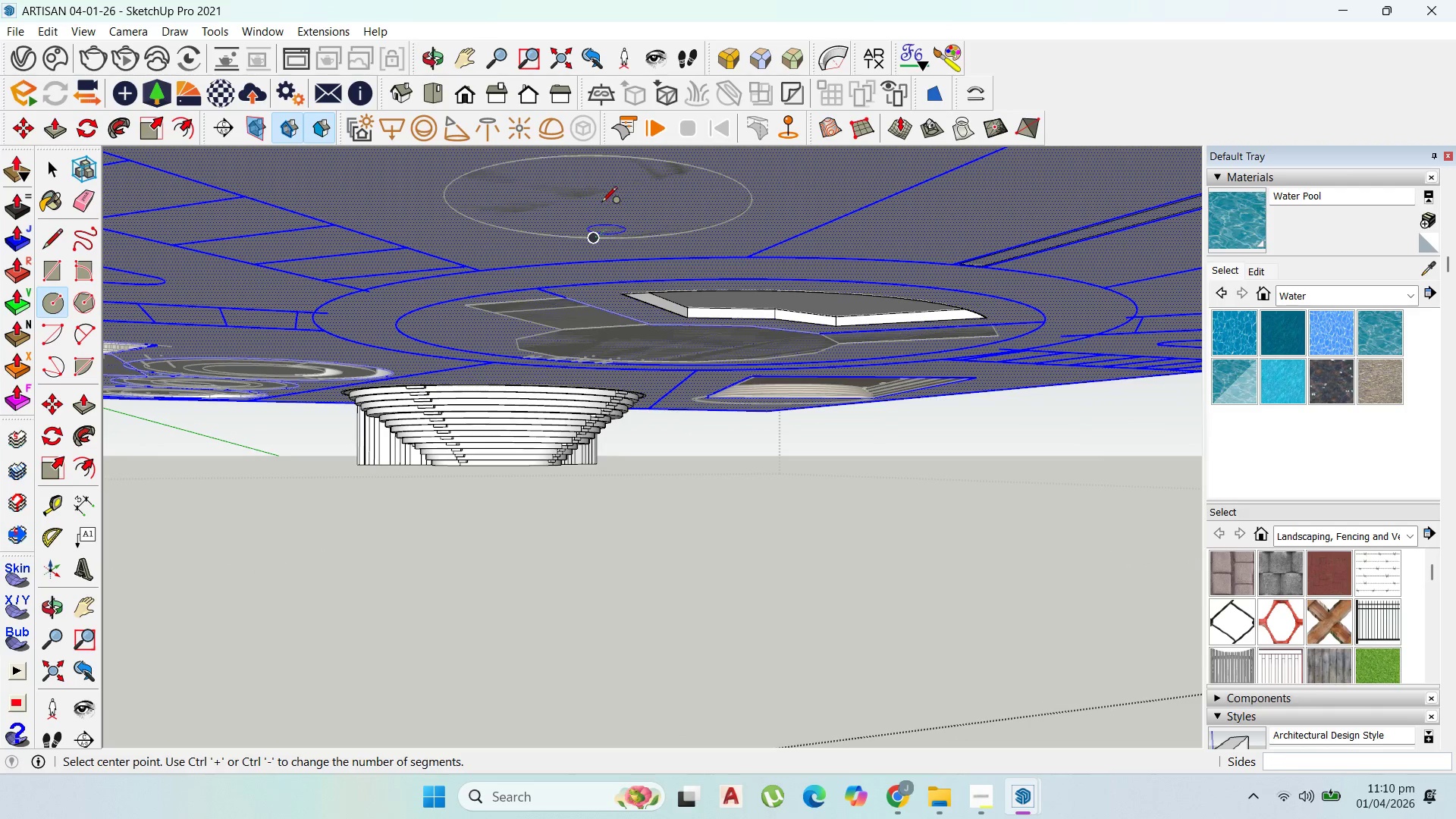 
left_click([601, 202])
 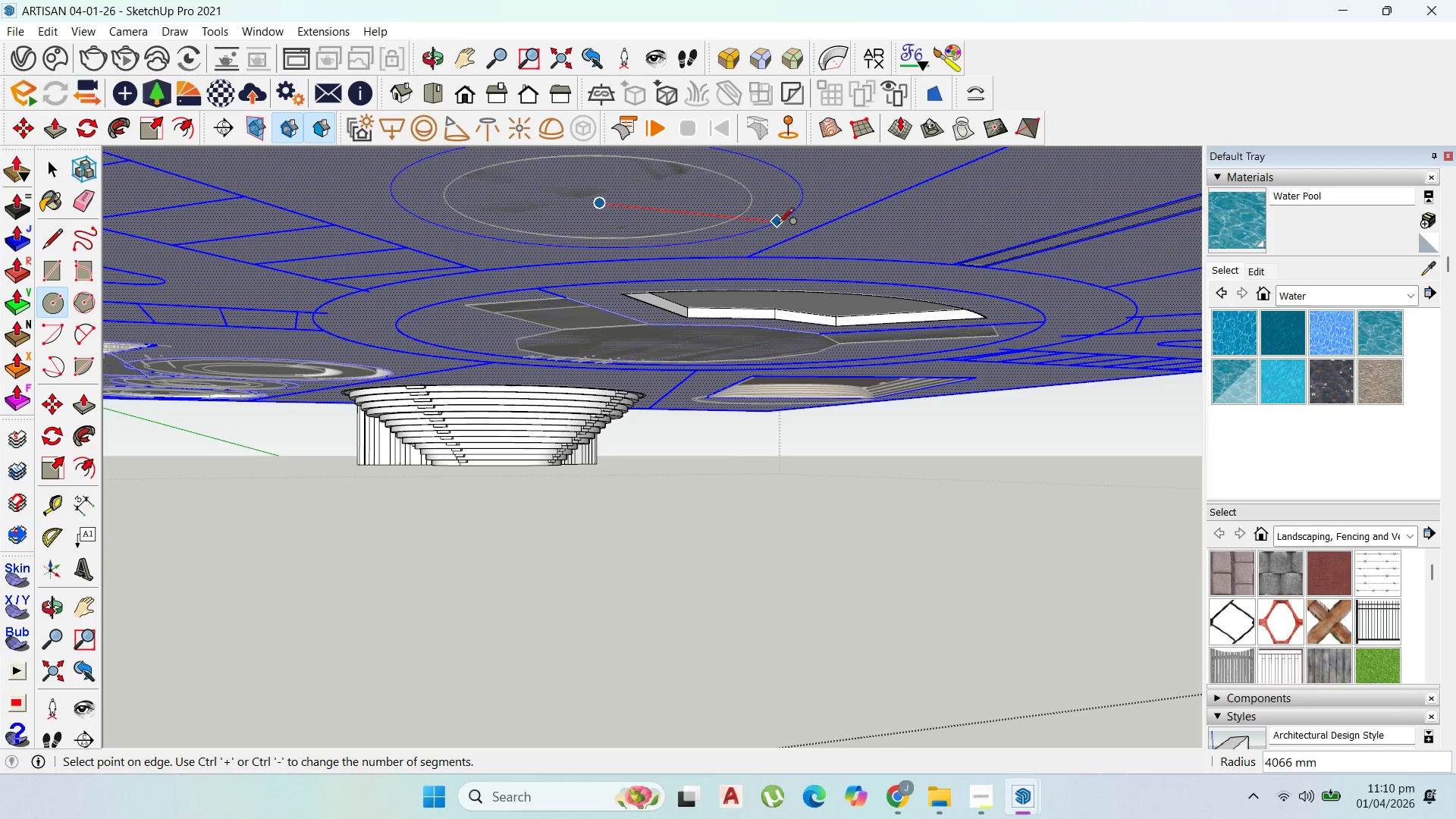 
wait(5.33)
 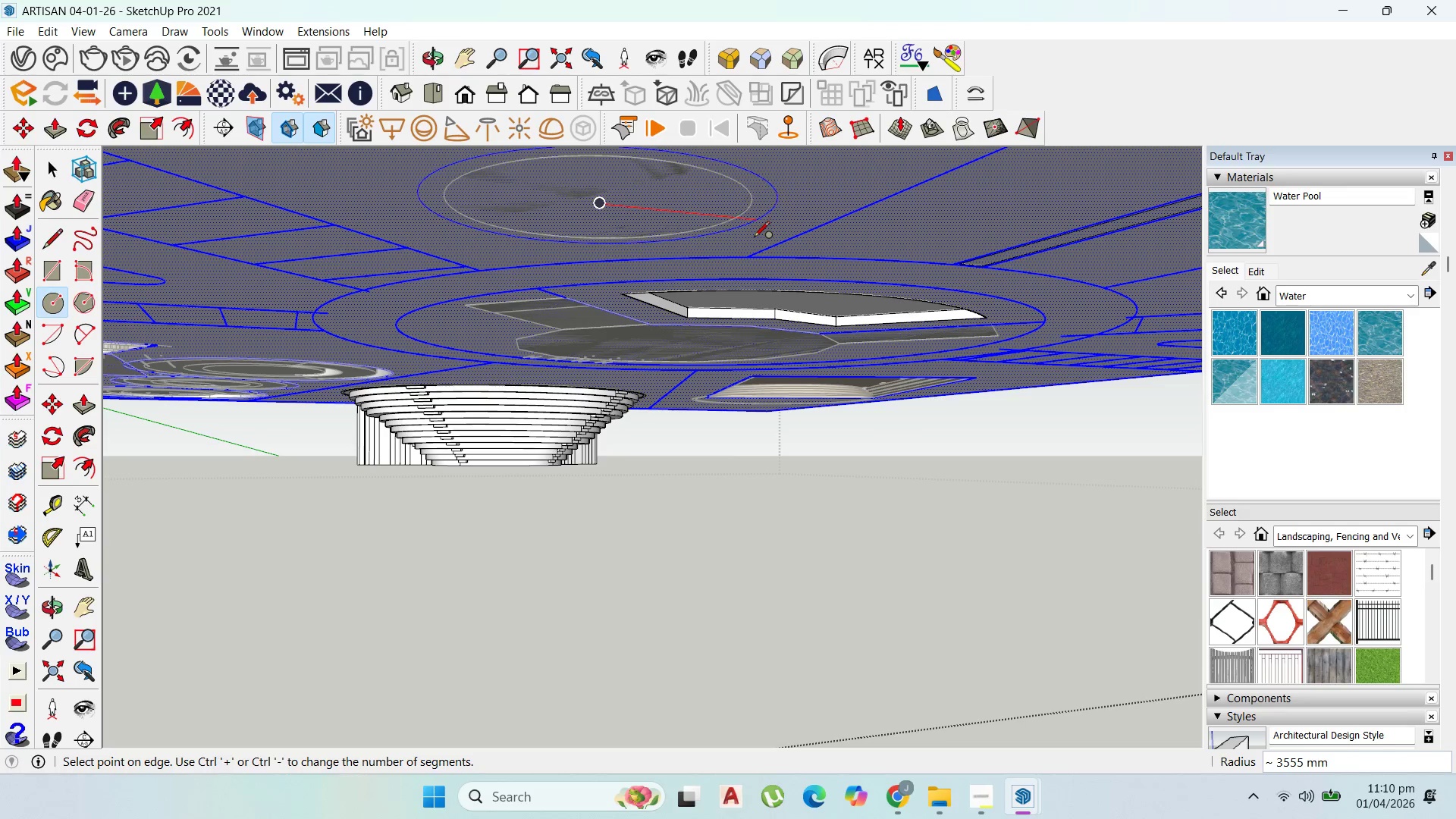 
left_click([785, 221])
 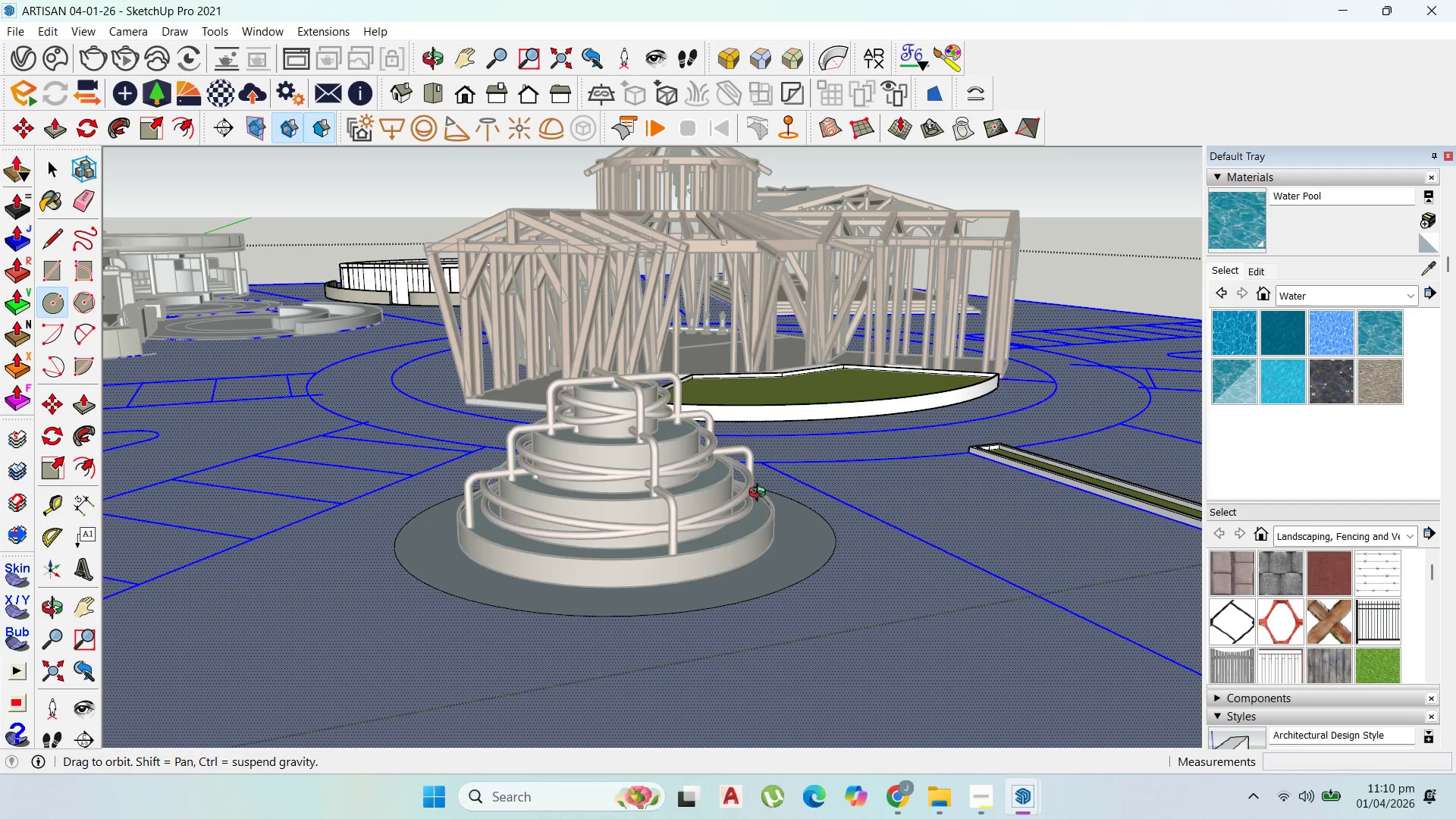 
scroll: coordinate [539, 342], scroll_direction: down, amount: 14.0
 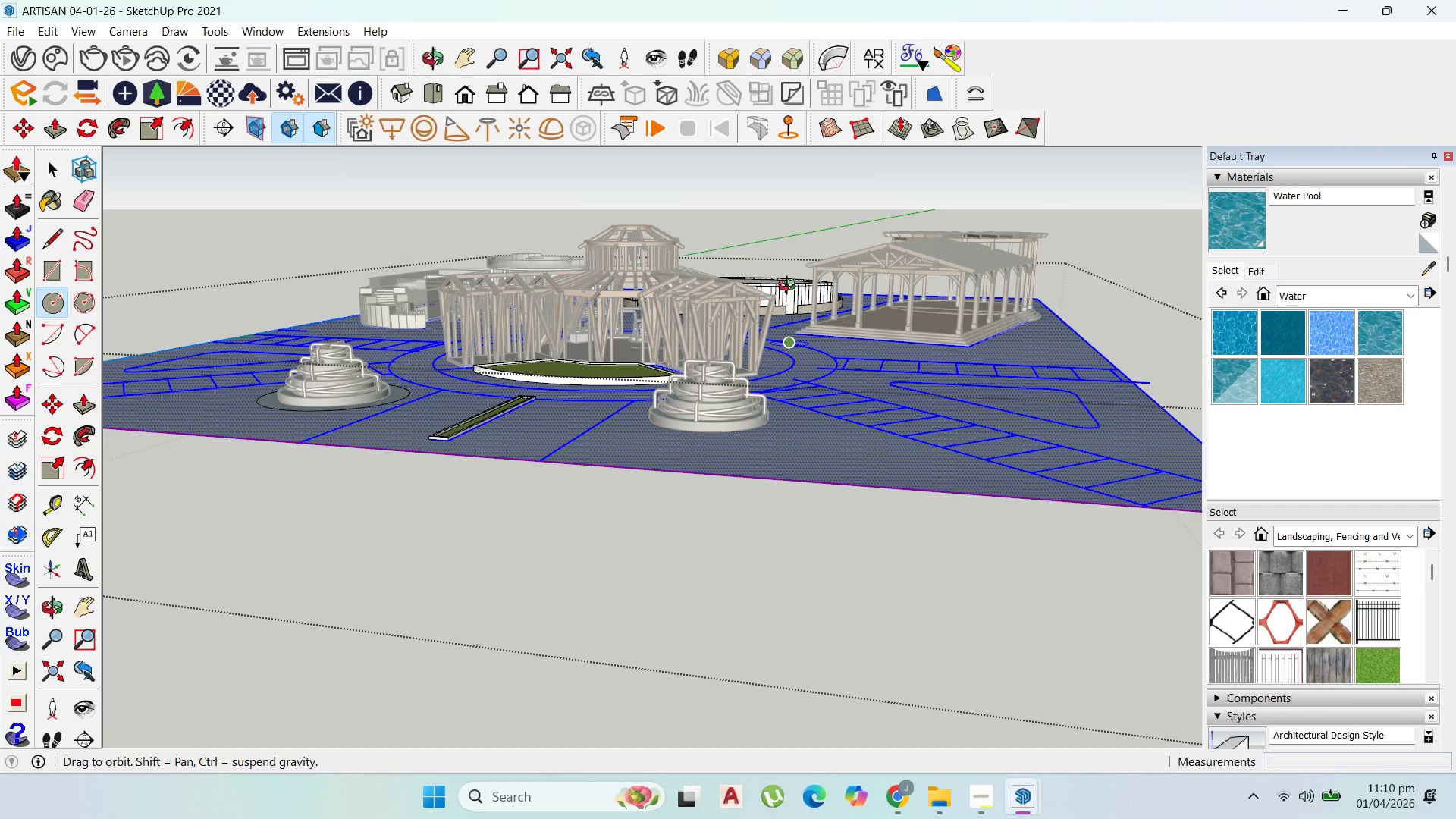 
scroll: coordinate [700, 306], scroll_direction: up, amount: 22.0